 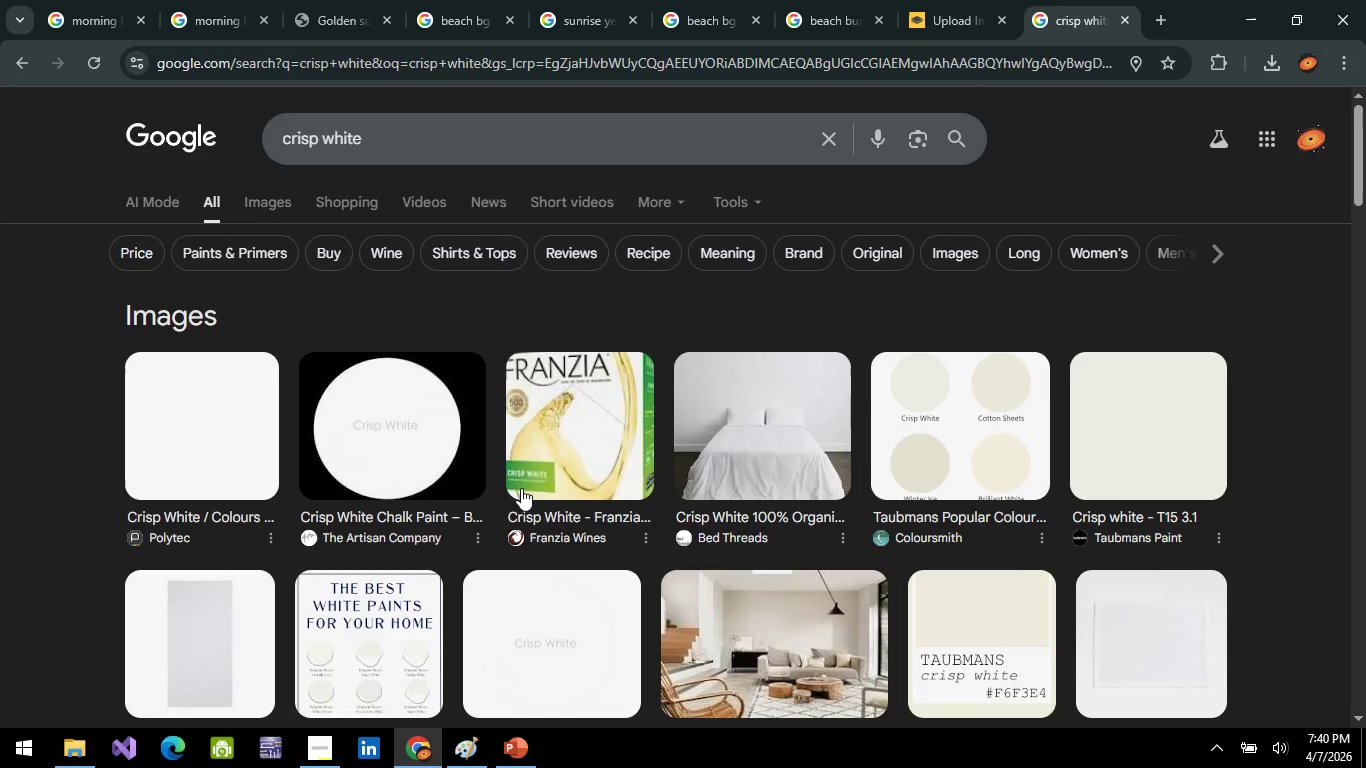 
scroll: coordinate [513, 487], scroll_direction: none, amount: 0.0
 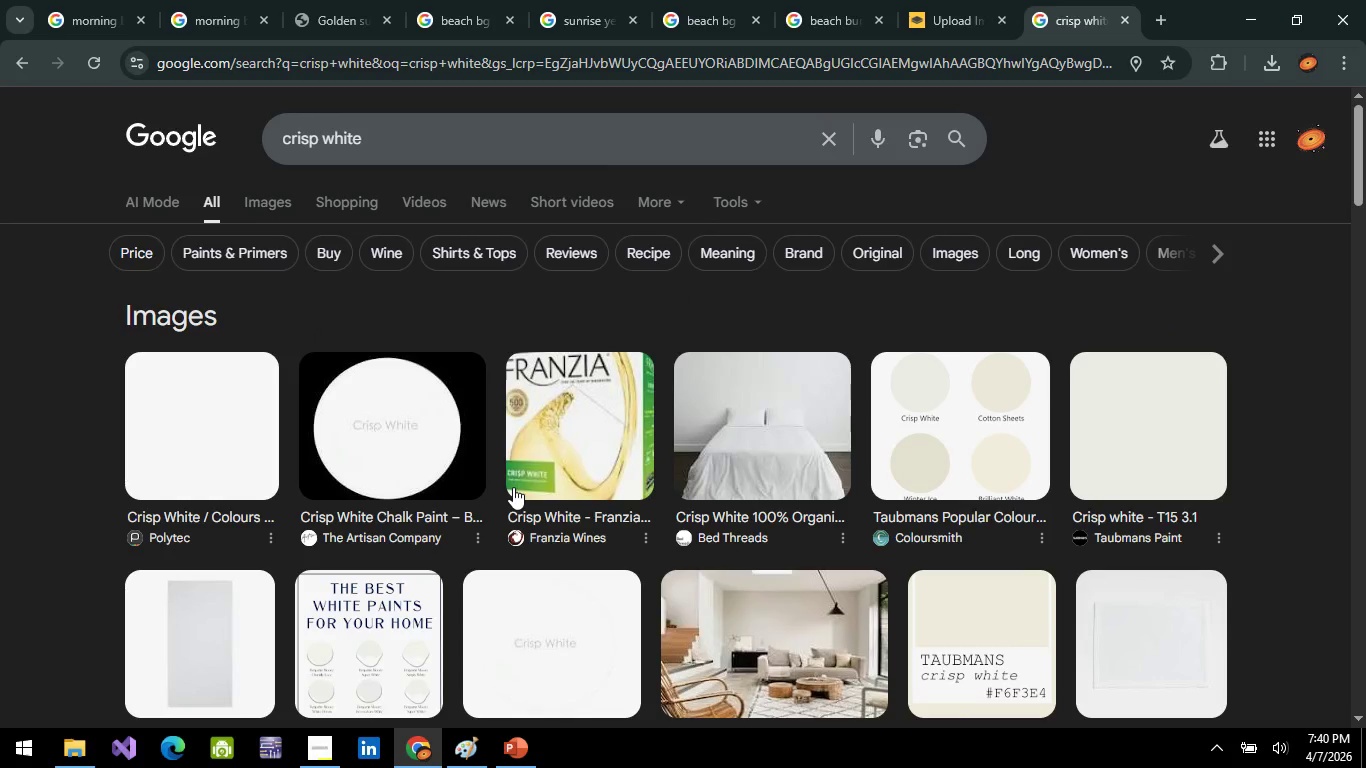 
scroll: coordinate [513, 487], scroll_direction: down, amount: 2.0
 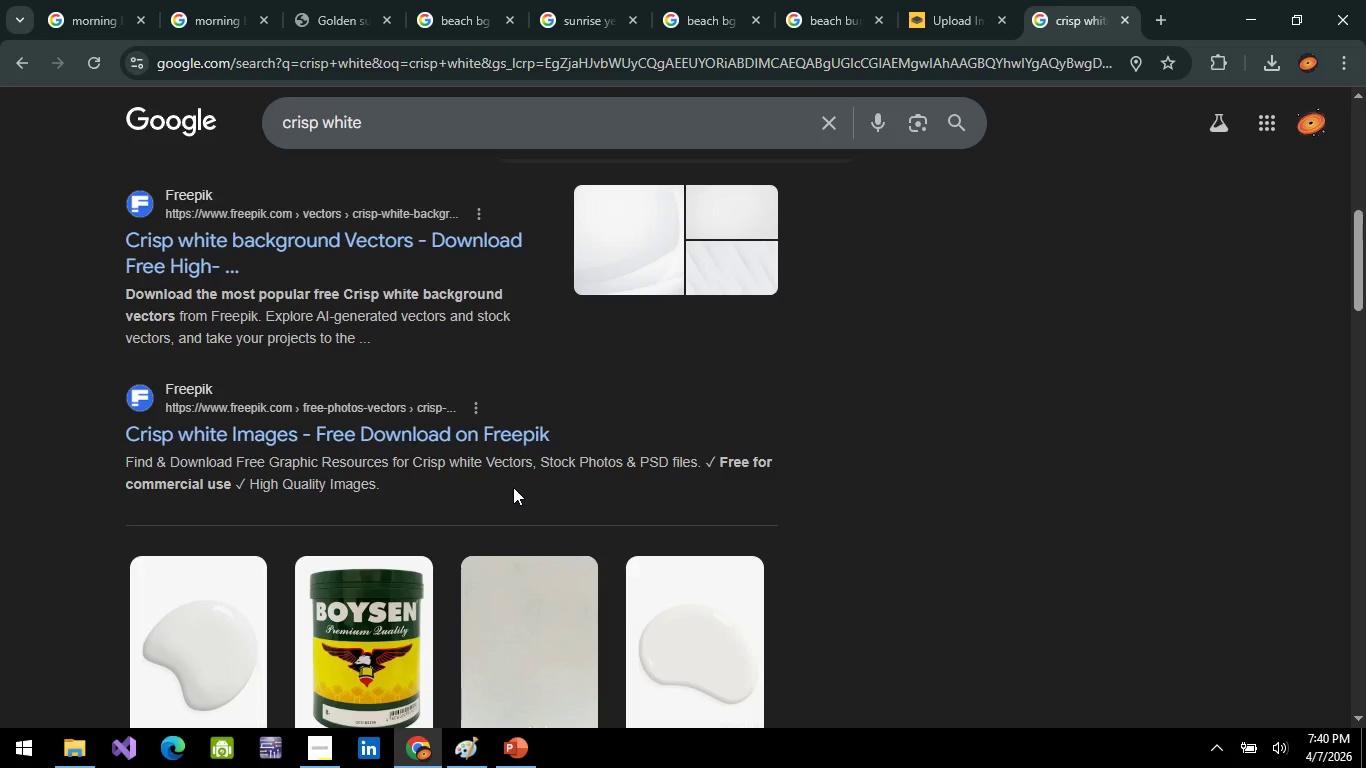 
scroll: coordinate [513, 487], scroll_direction: up, amount: 4.0
 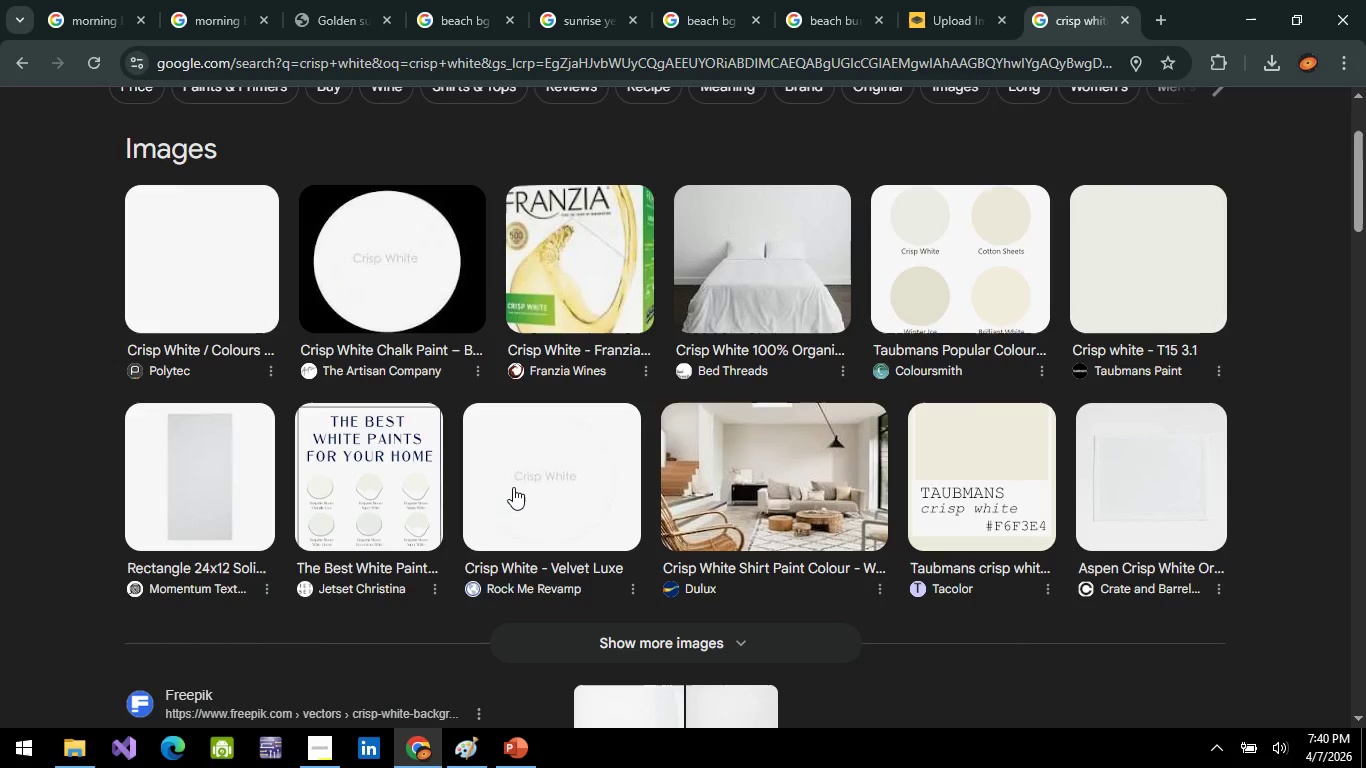 
scroll: coordinate [513, 487], scroll_direction: down, amount: 1.0